 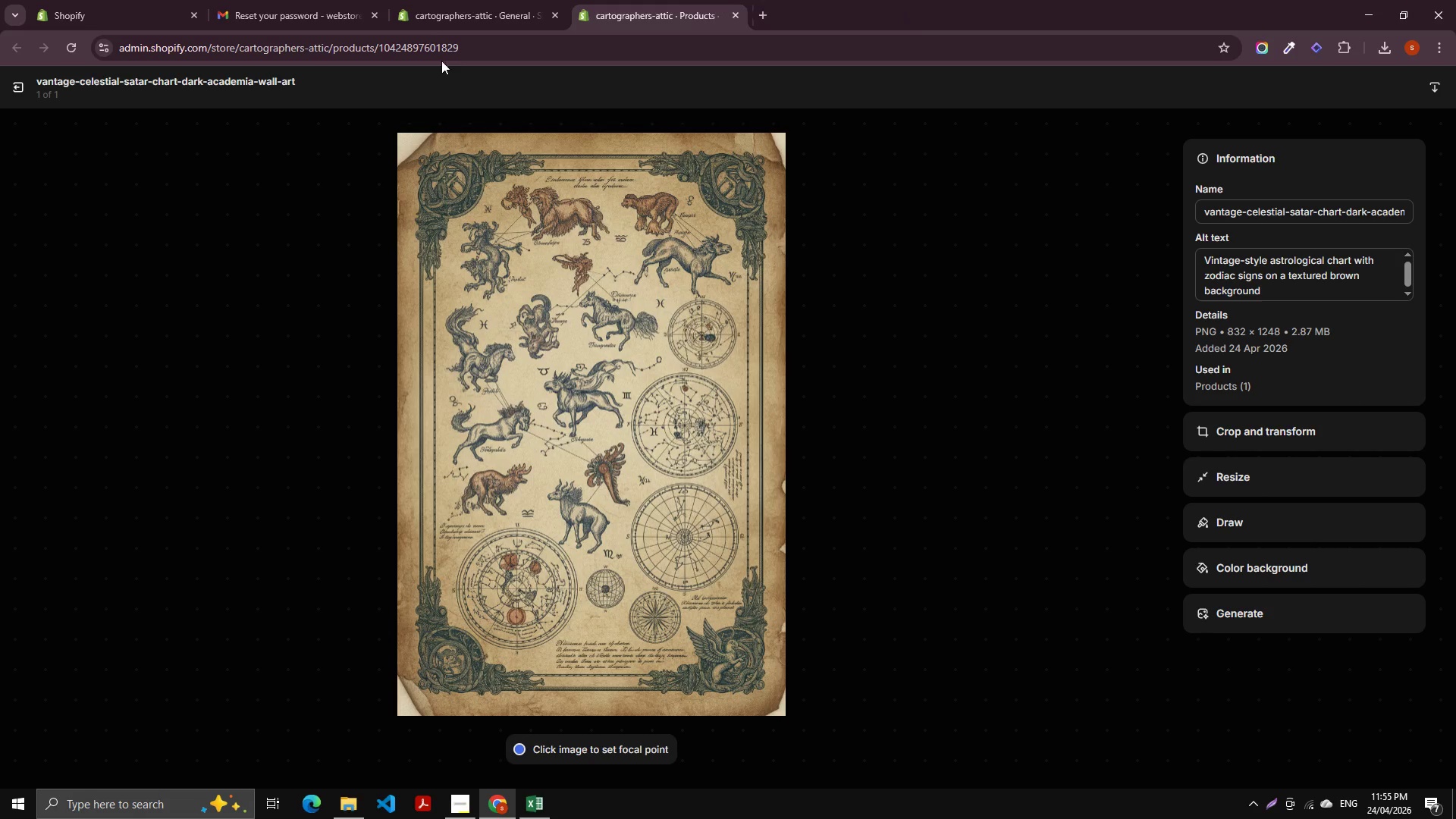 
left_click([452, 0])
 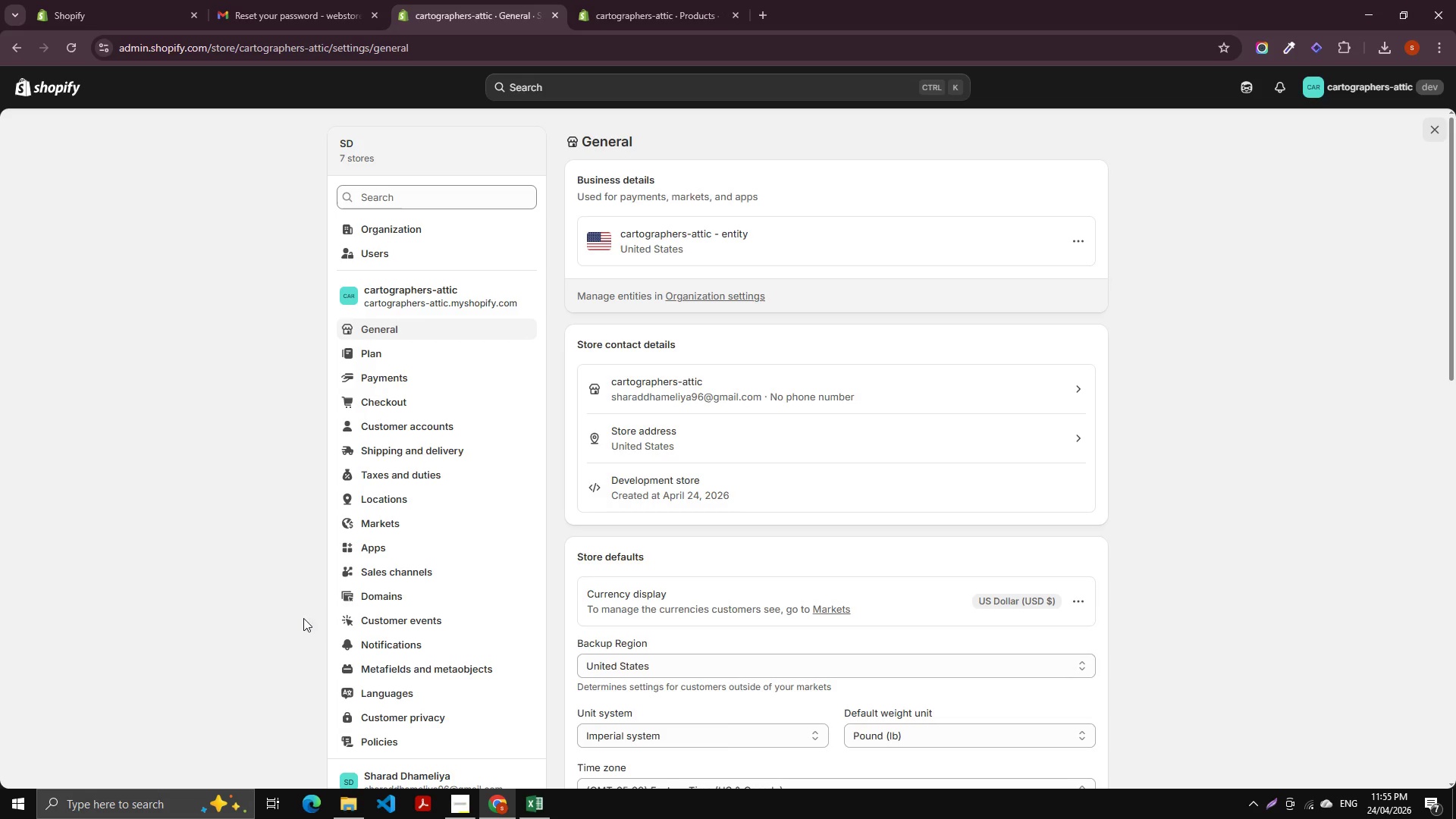 
scroll: coordinate [416, 674], scroll_direction: down, amount: 4.0
 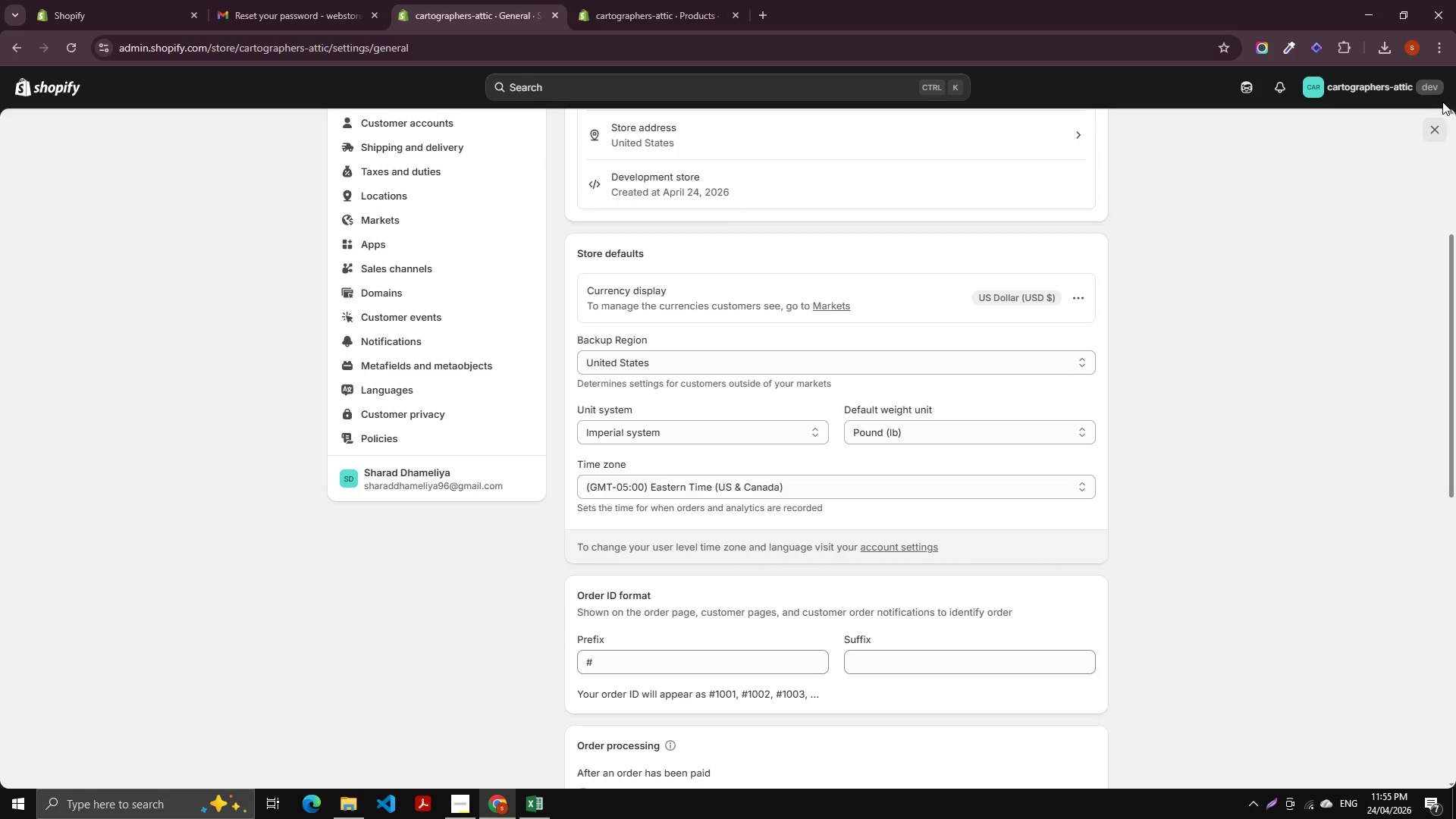 
left_click([1427, 127])
 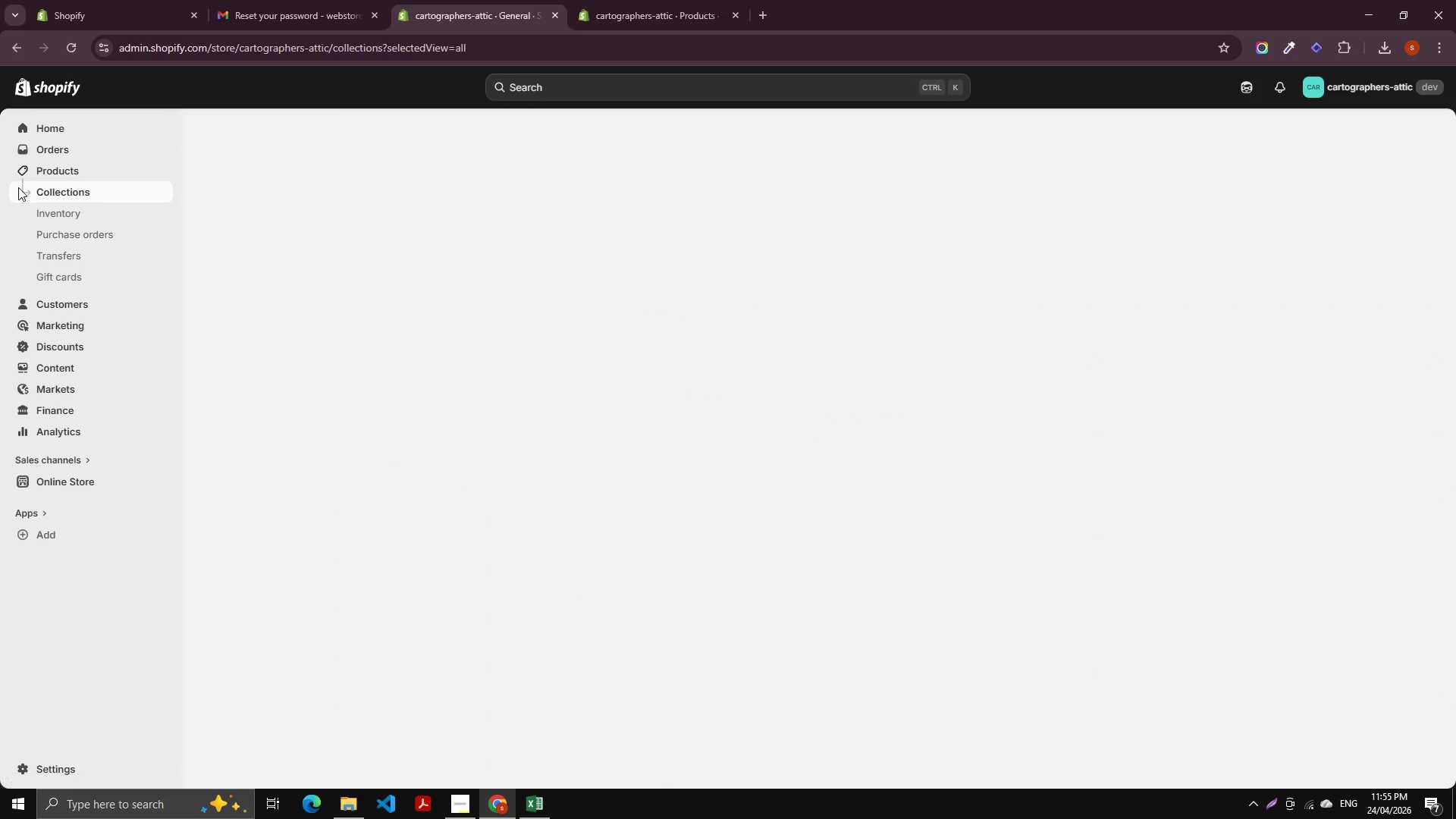 
left_click([46, 167])
 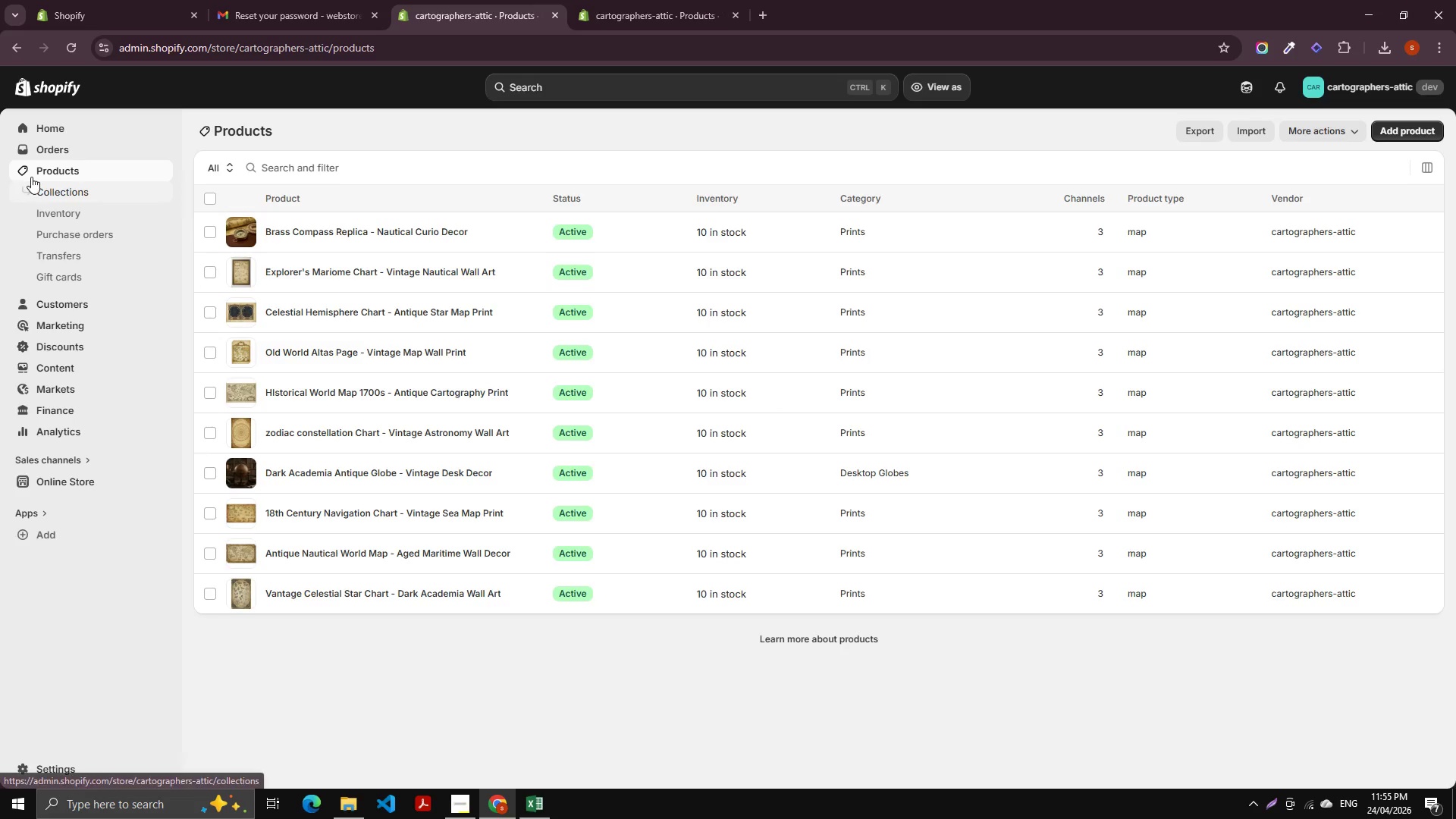 
left_click([77, 196])
 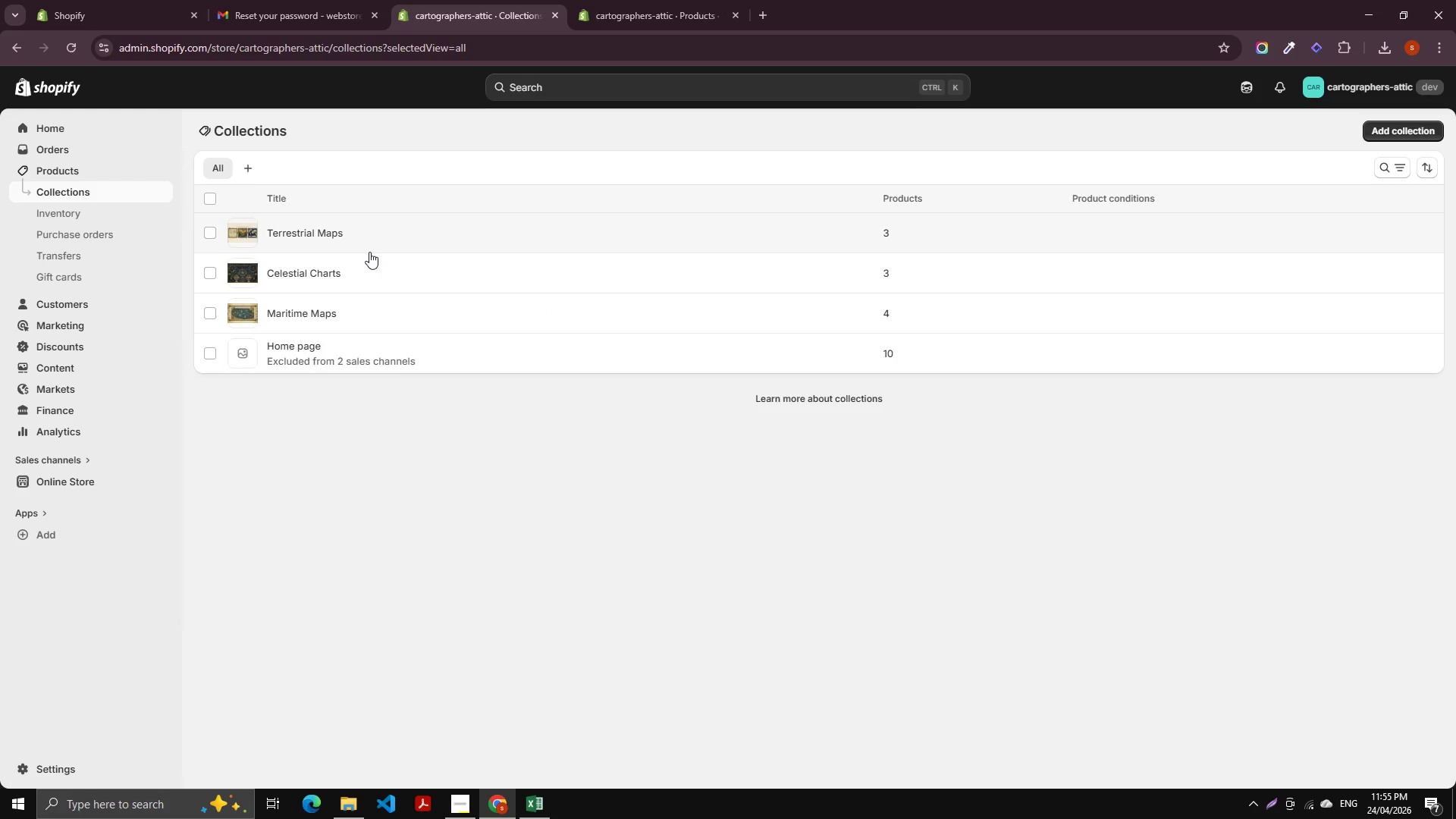 
wait(10.14)
 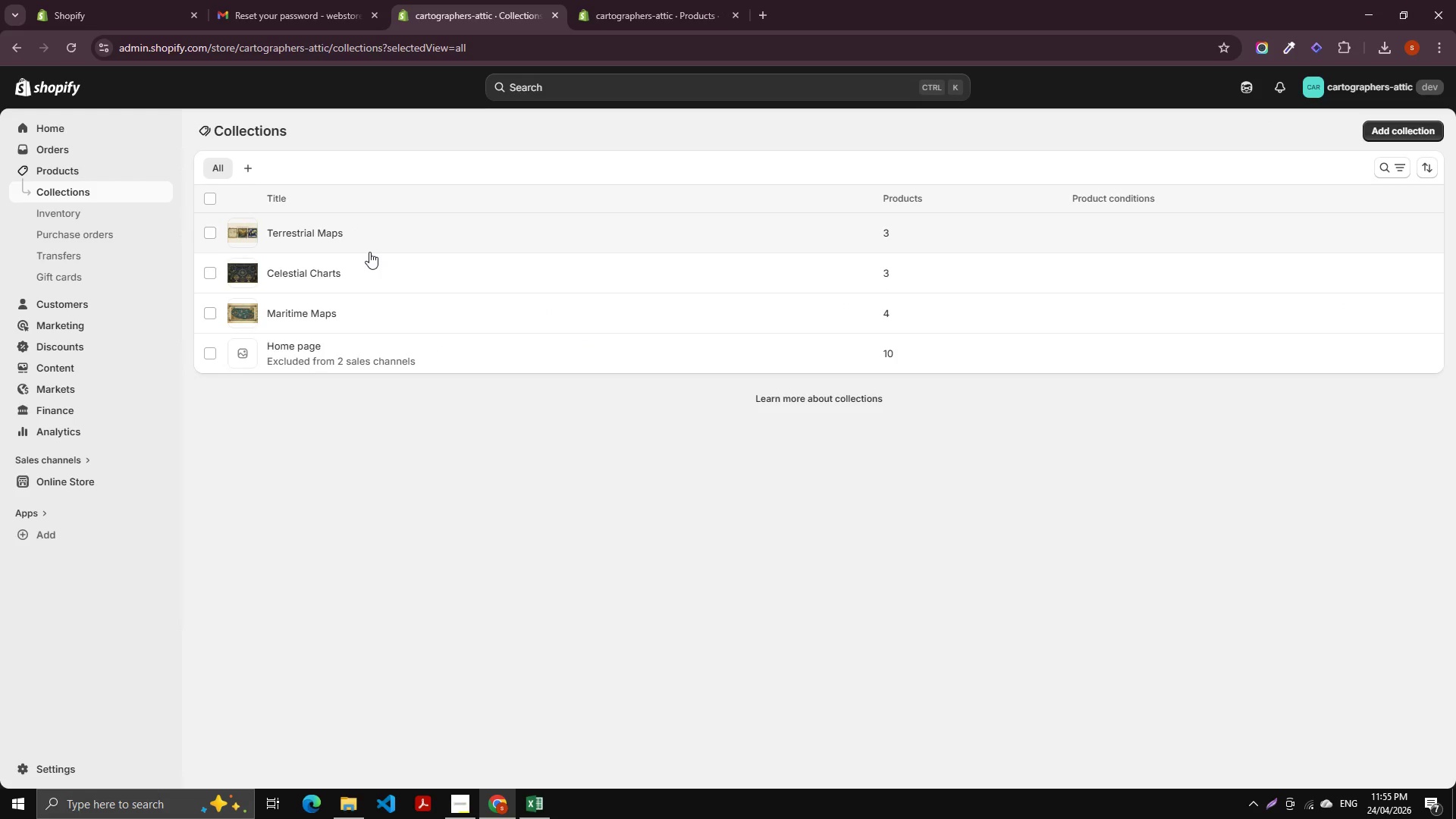 
left_click_drag(start_coordinate=[105, 234], to_coordinate=[112, 249])
 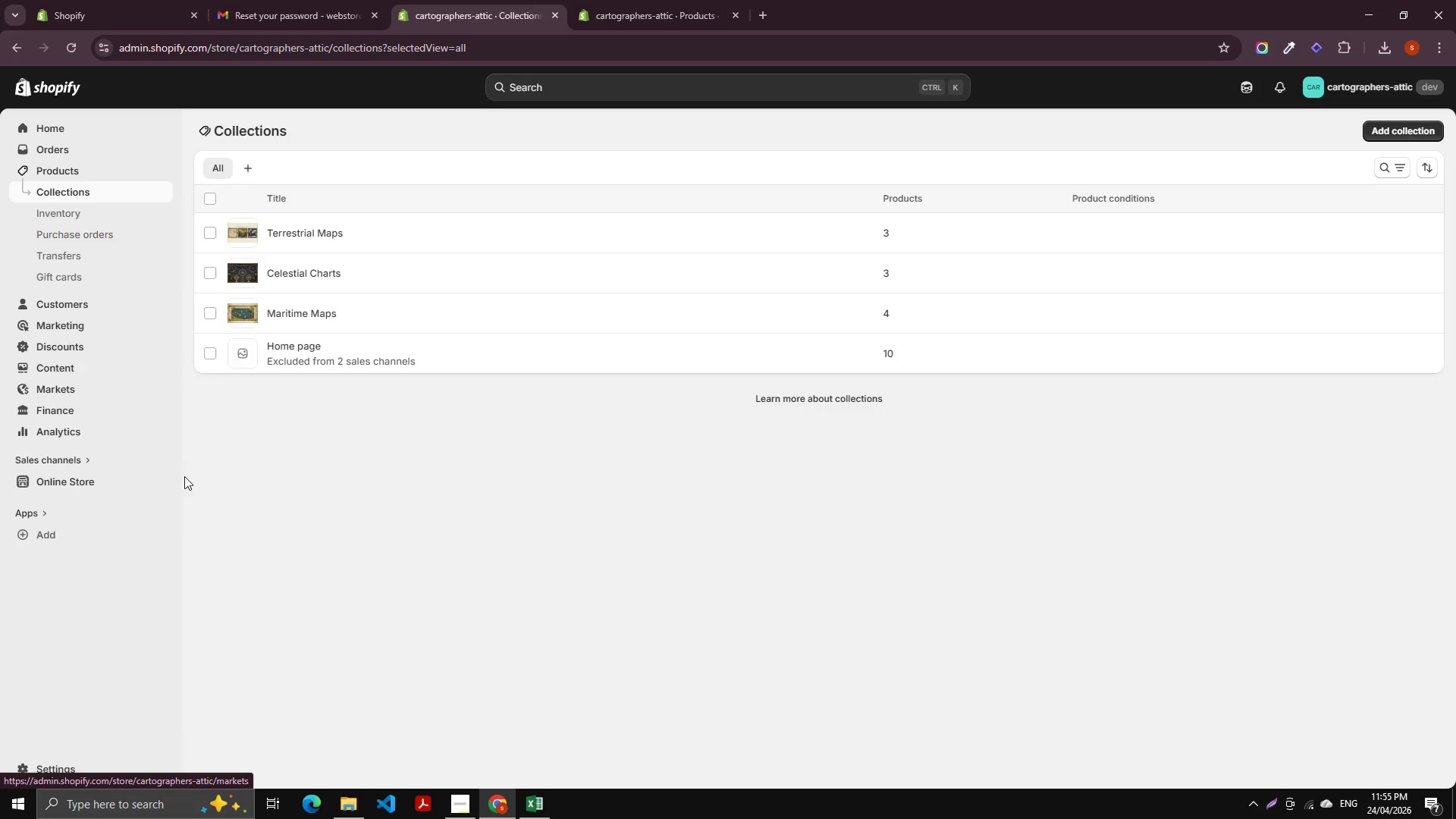 
scroll: coordinate [308, 663], scroll_direction: down, amount: 3.0
 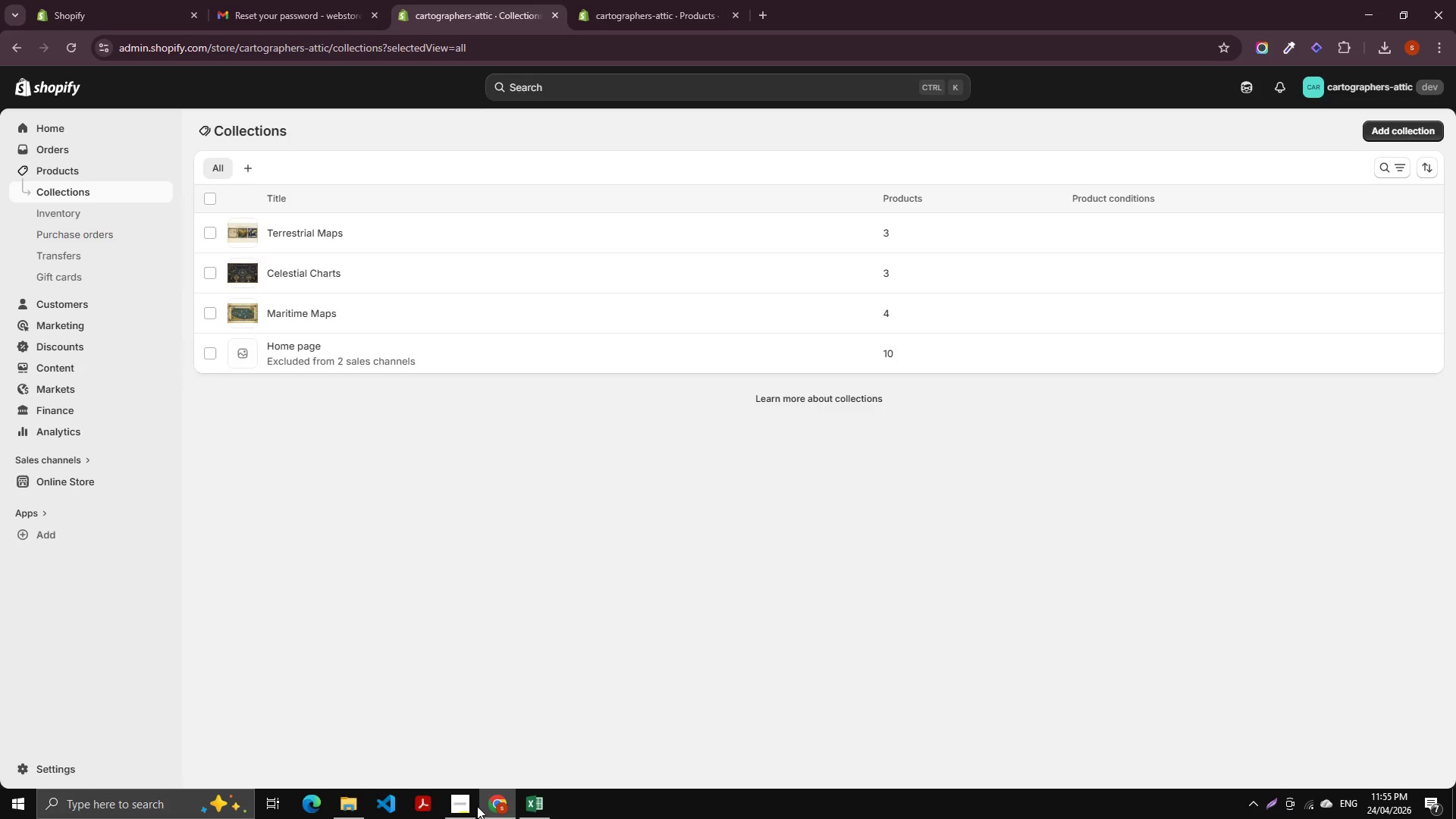 
left_click([466, 804])